 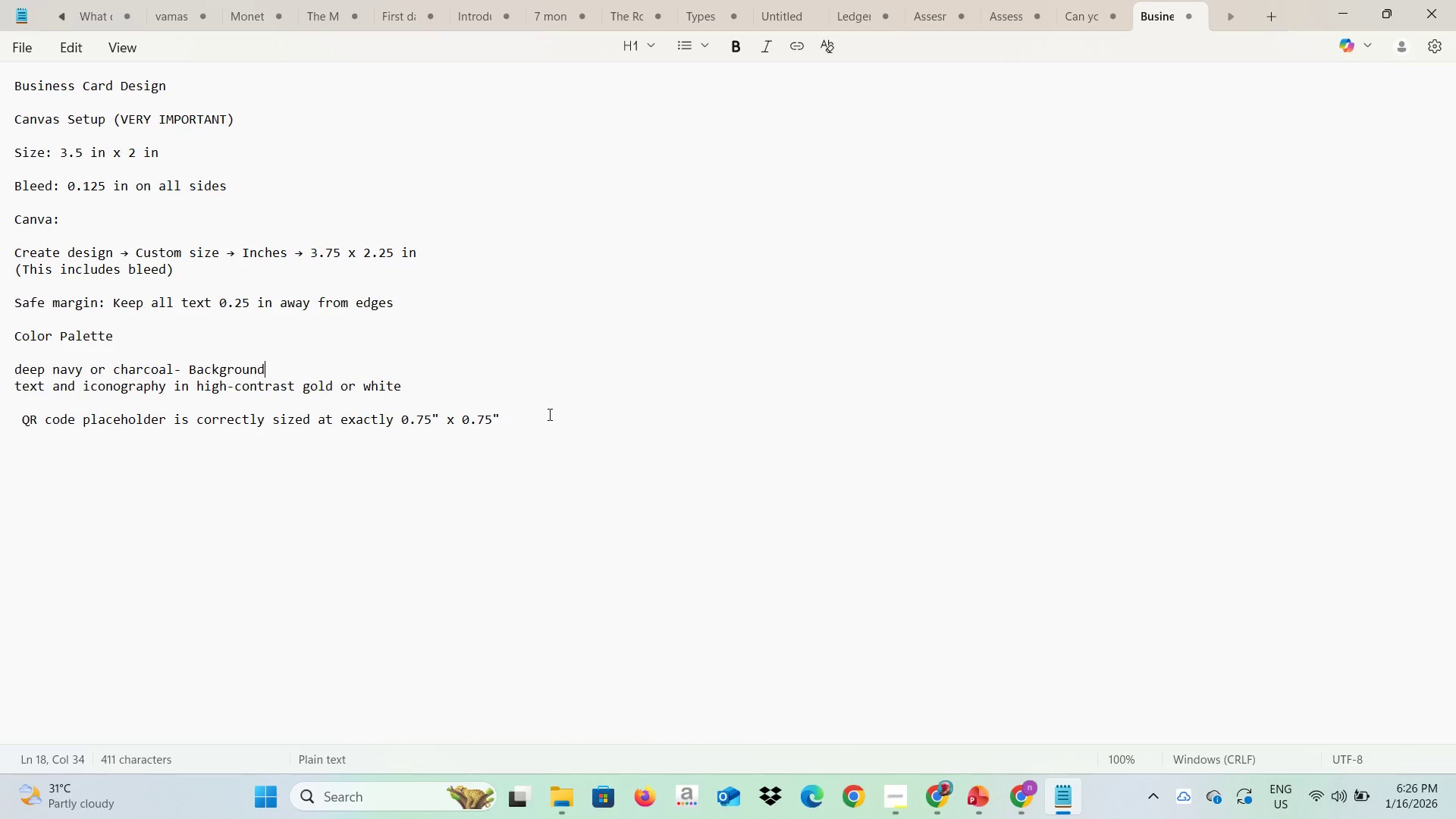 
key(Alt+Tab)
 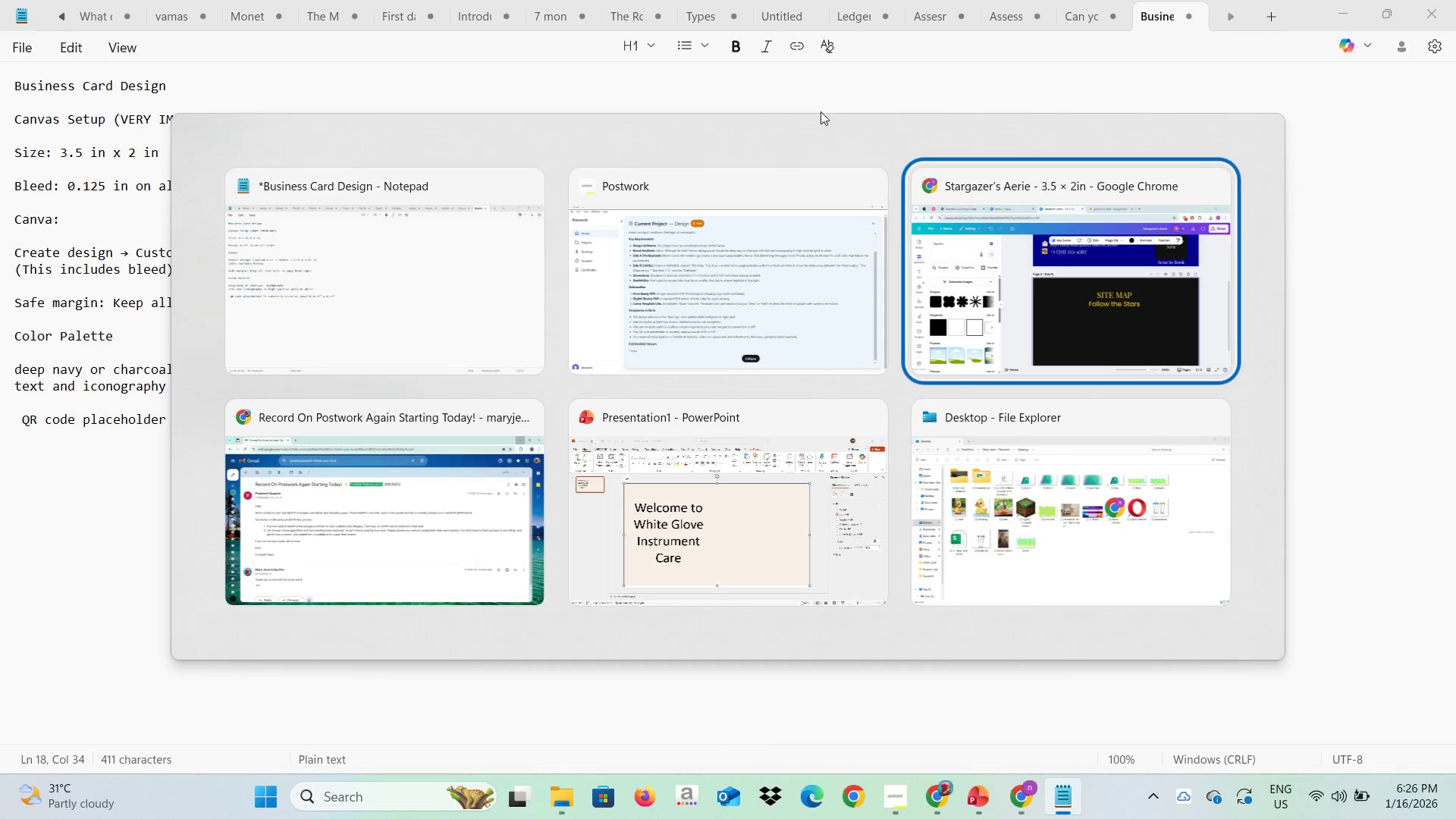 
key(Alt+Tab)
 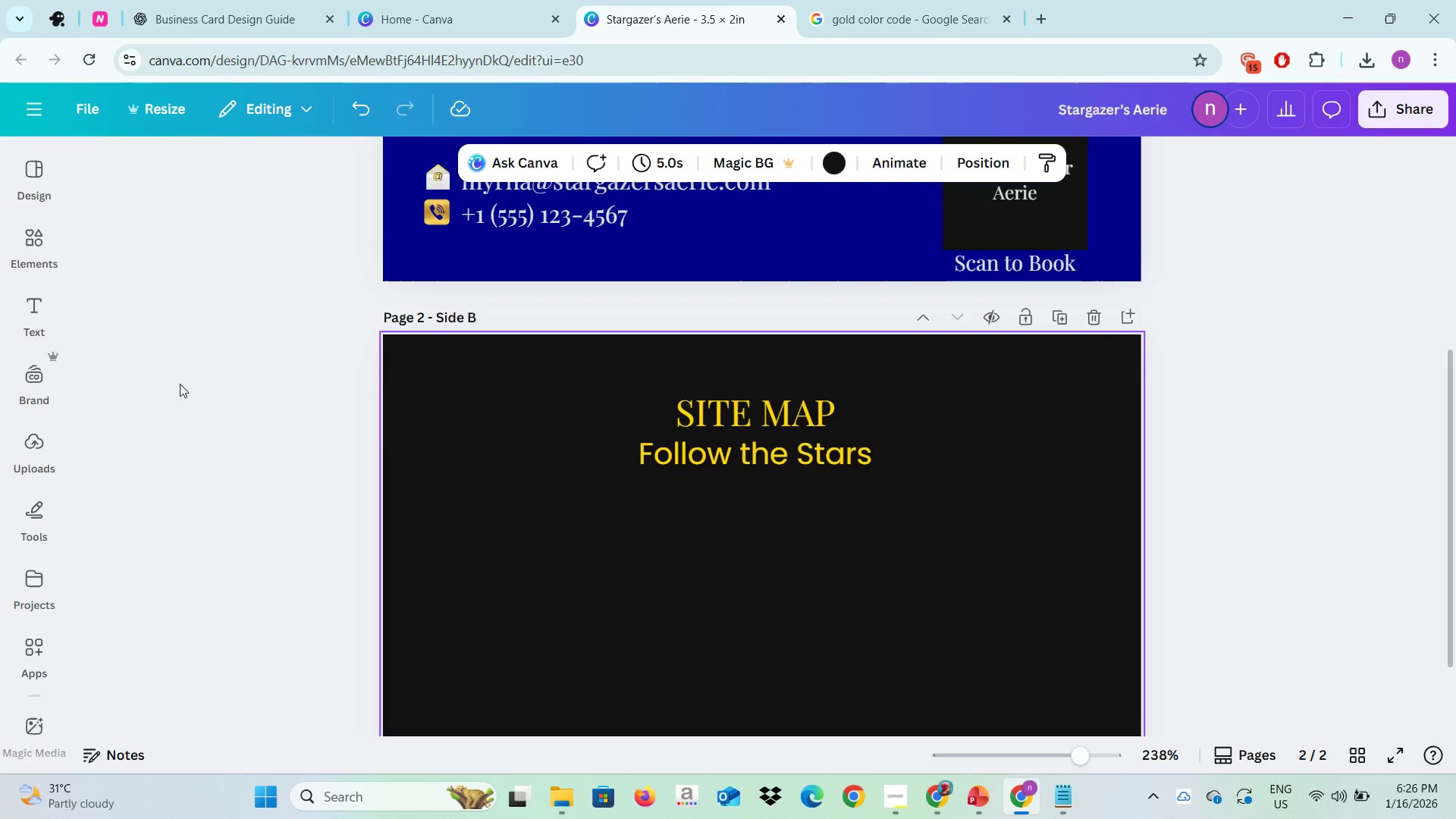 
left_click([14, 228])
 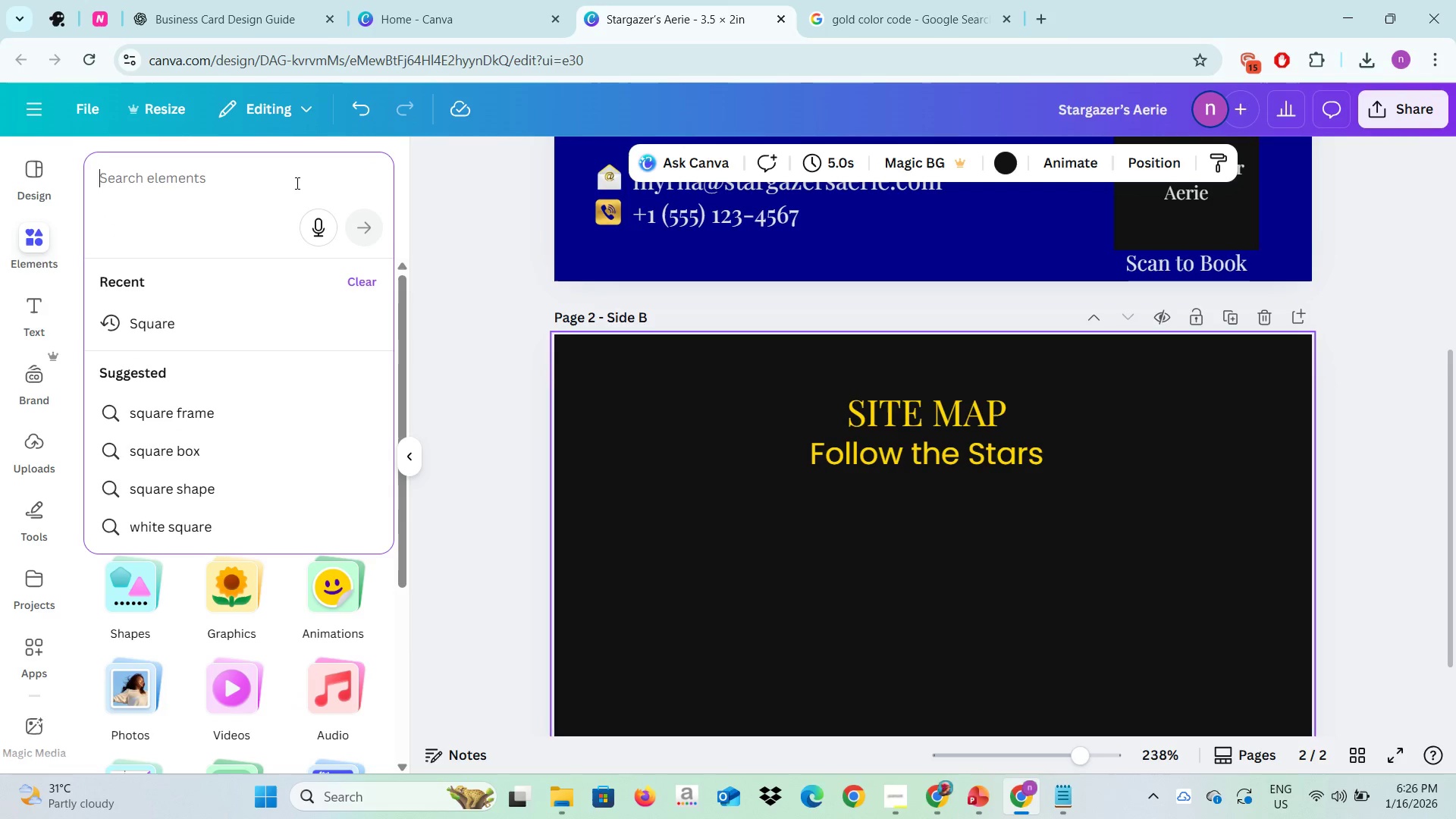 
type(Home)
 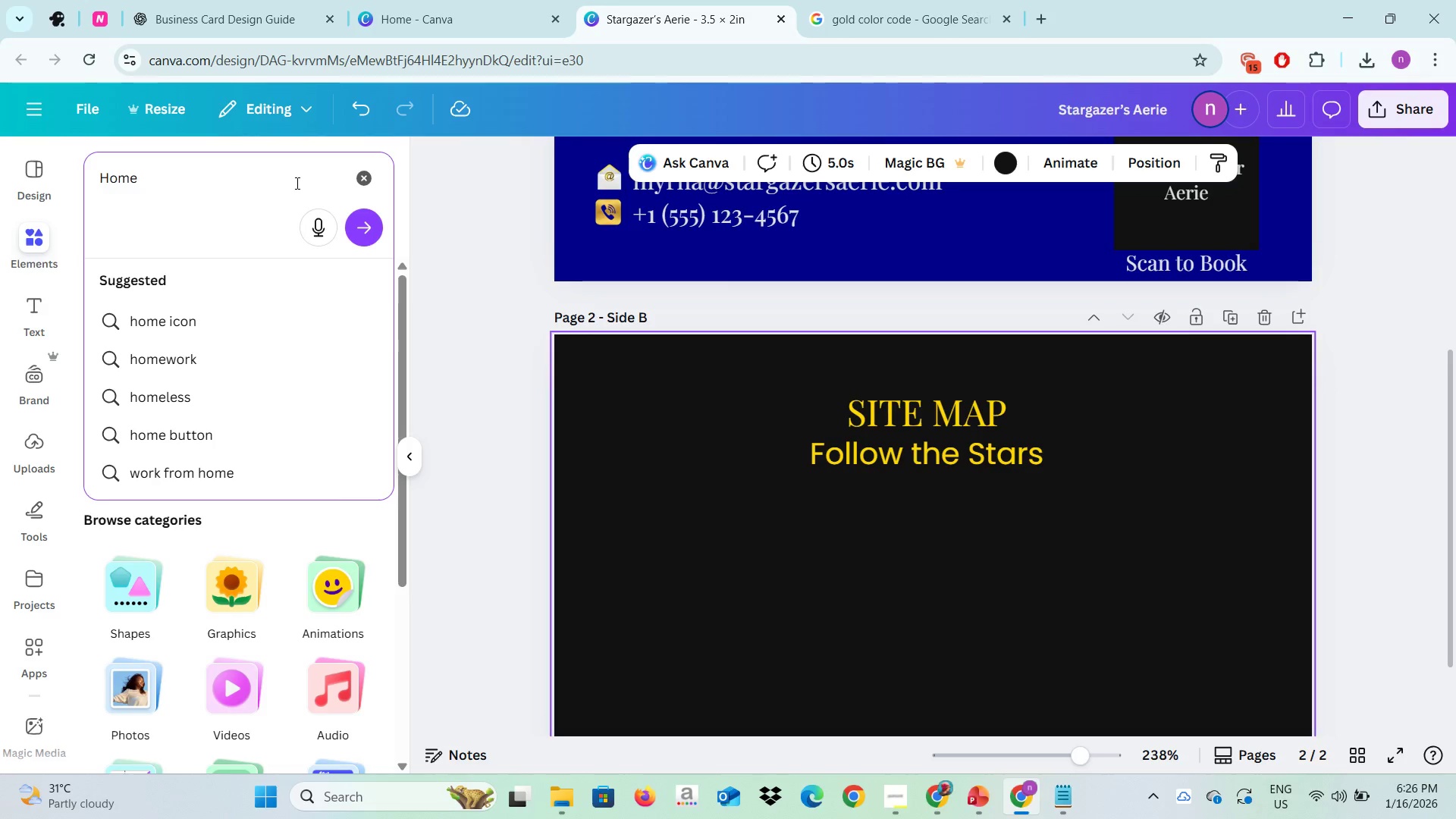 
key(ArrowDown)
 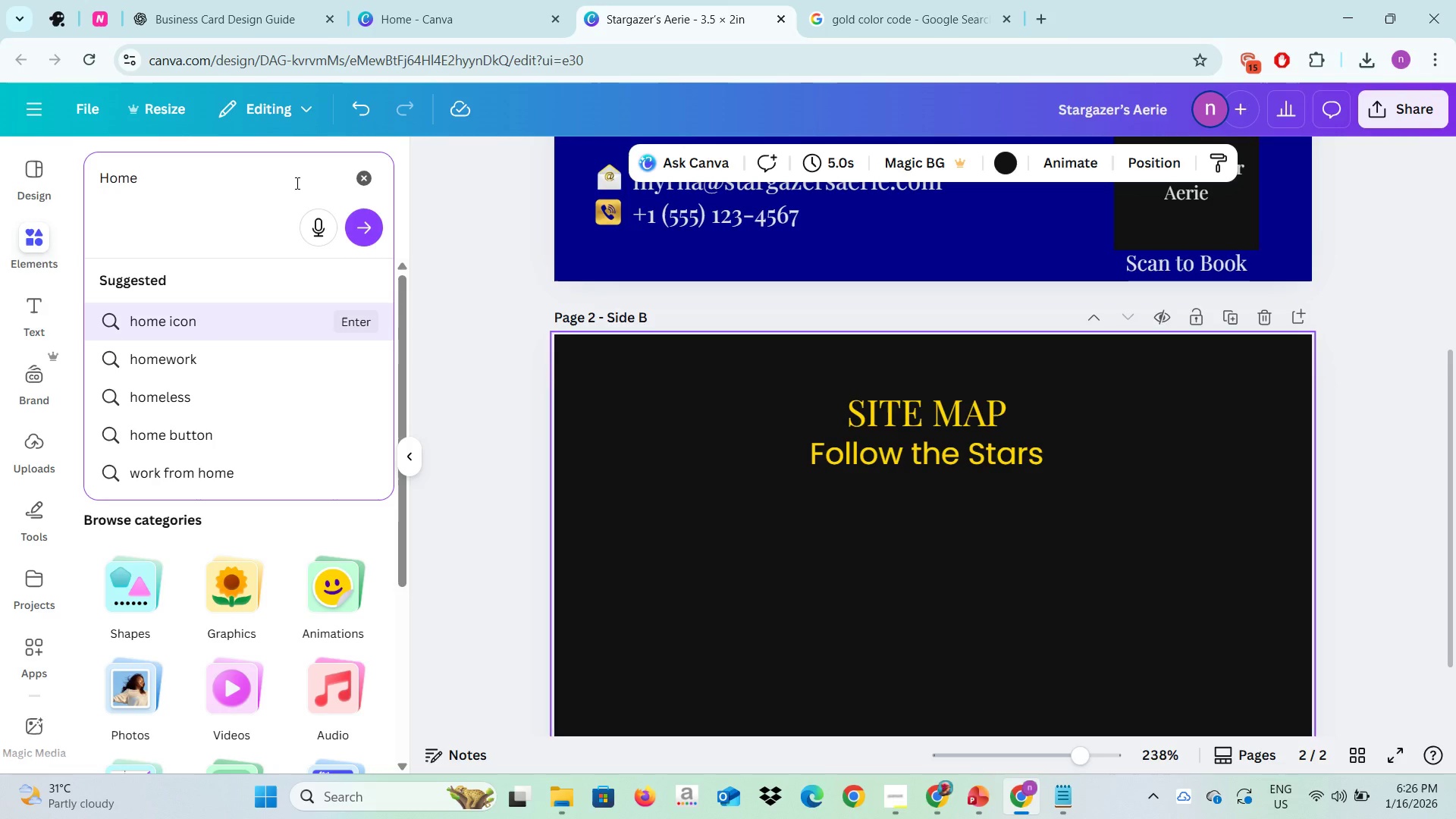 
key(Shift+ShiftRight)
 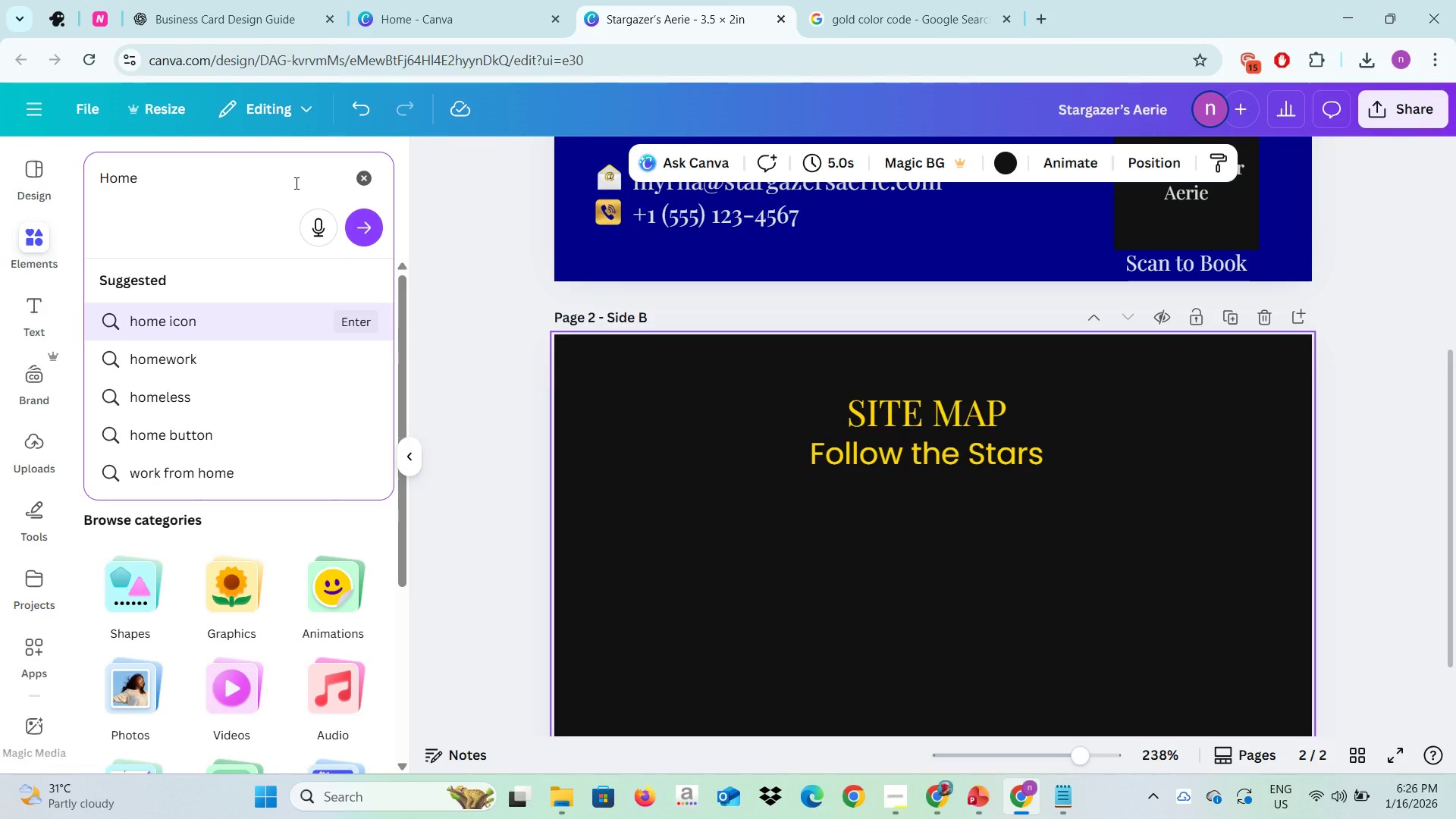 
key(Enter)
 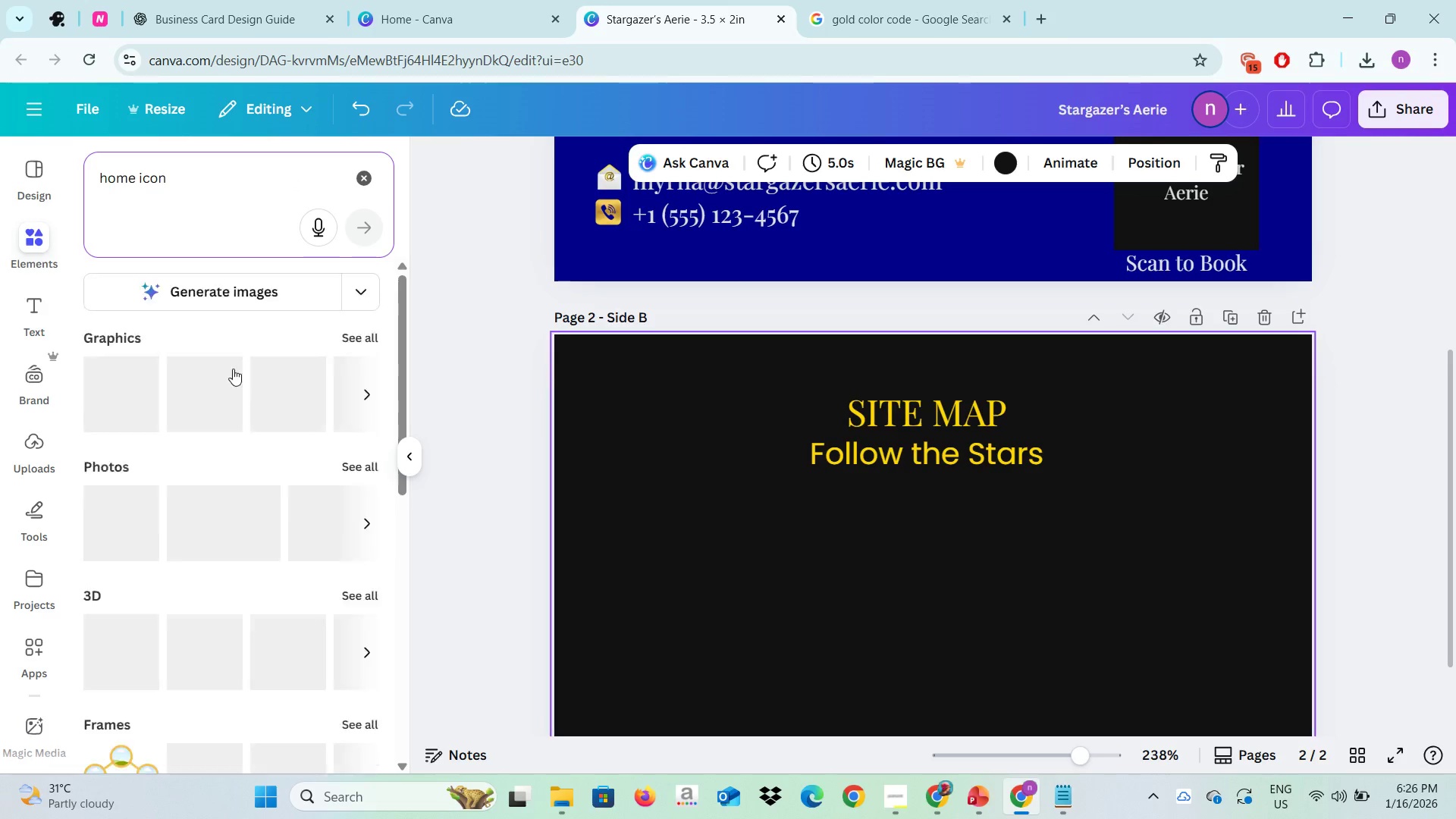 
scroll: coordinate [203, 528], scroll_direction: down, amount: 3.0
 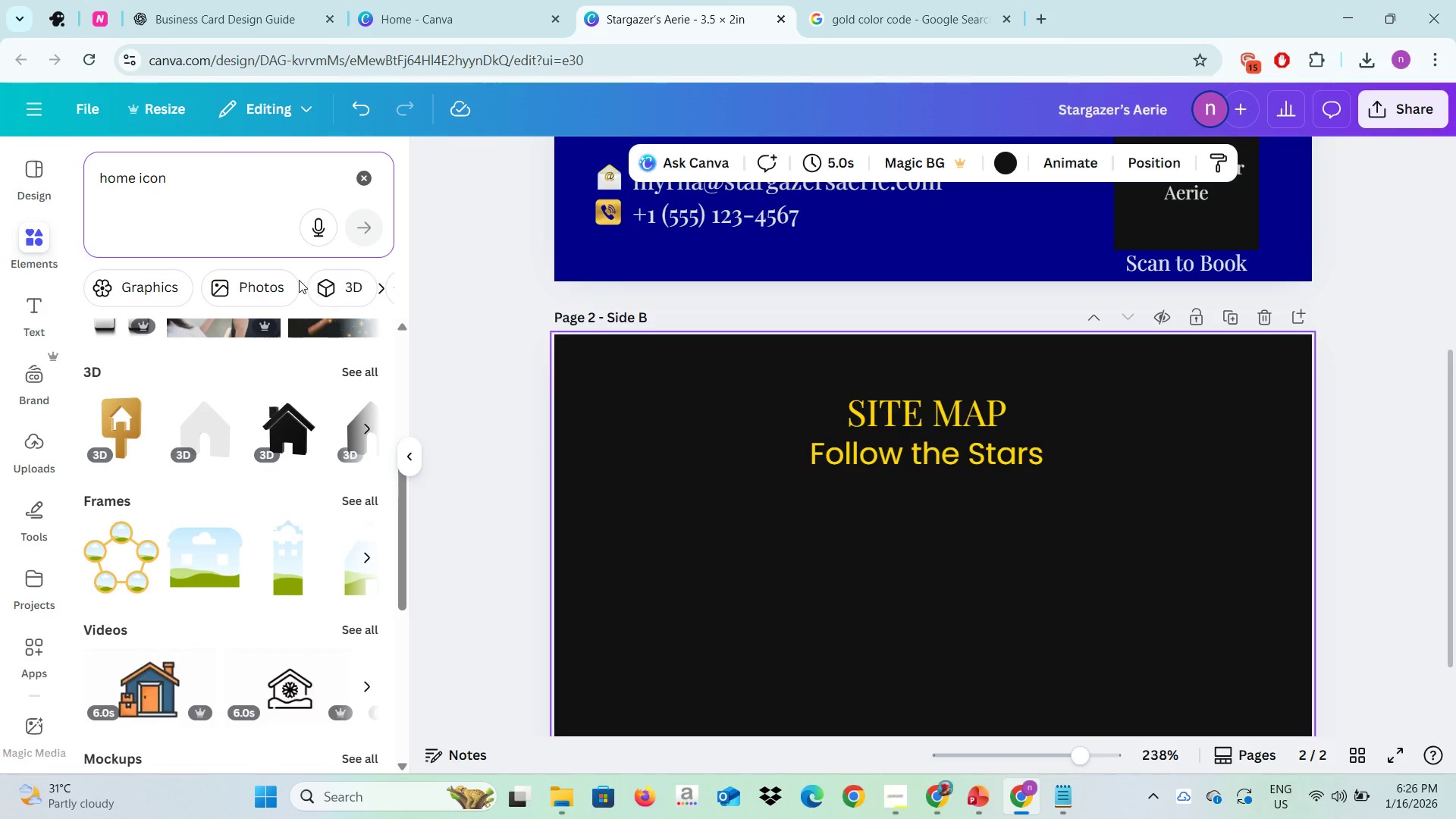 
left_click([231, 176])
 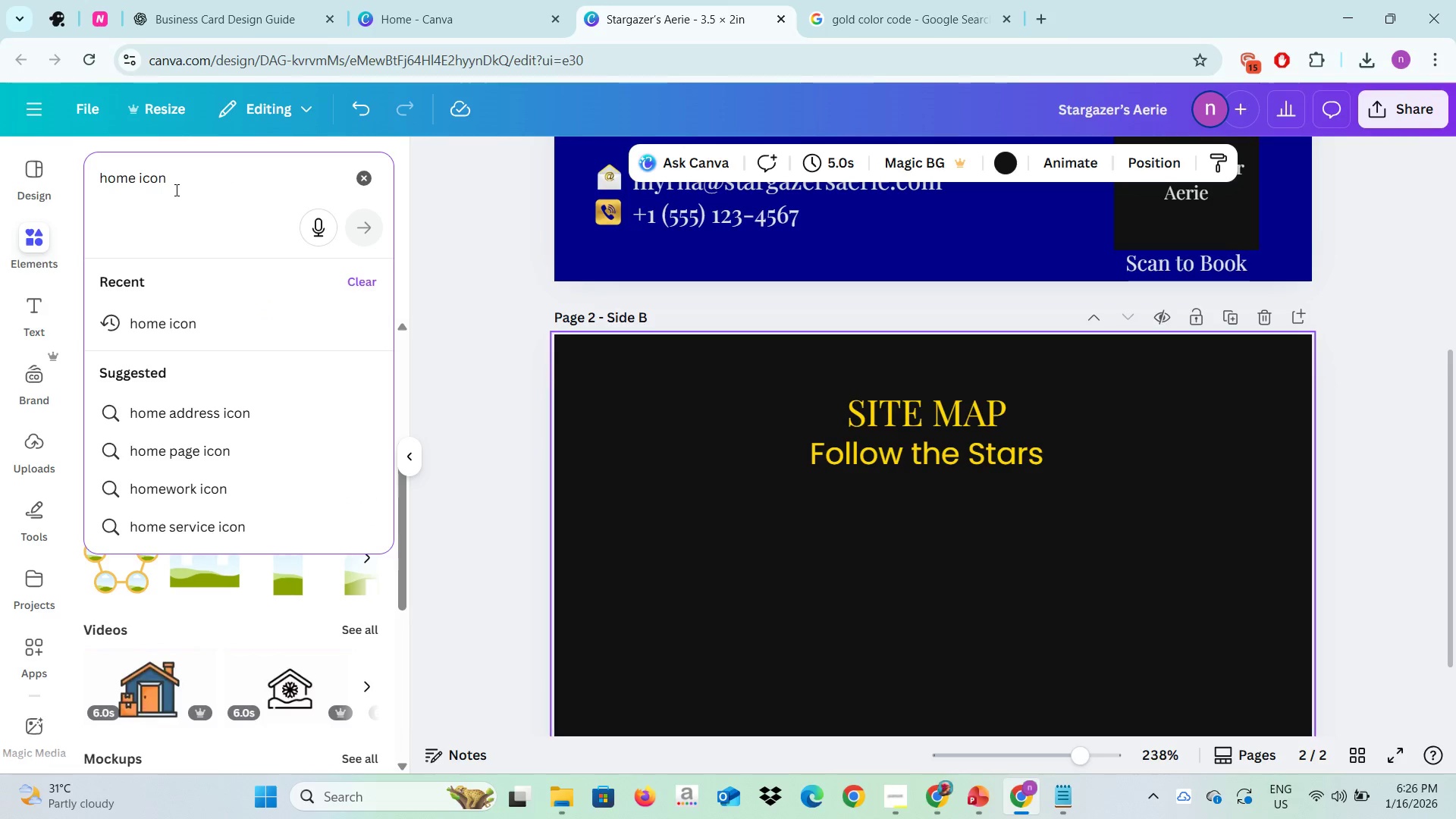 
type( gold)
 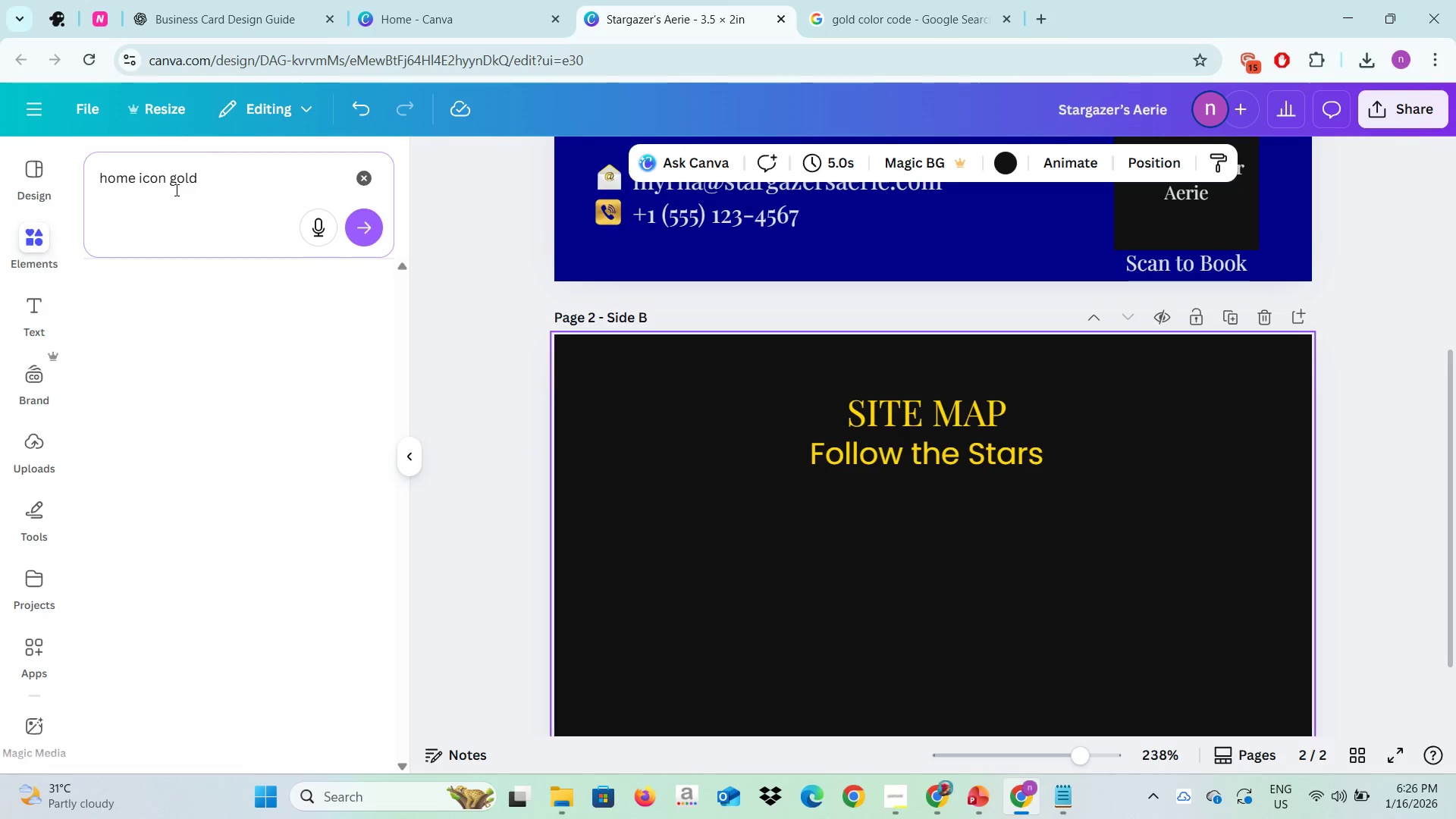 
key(Enter)
 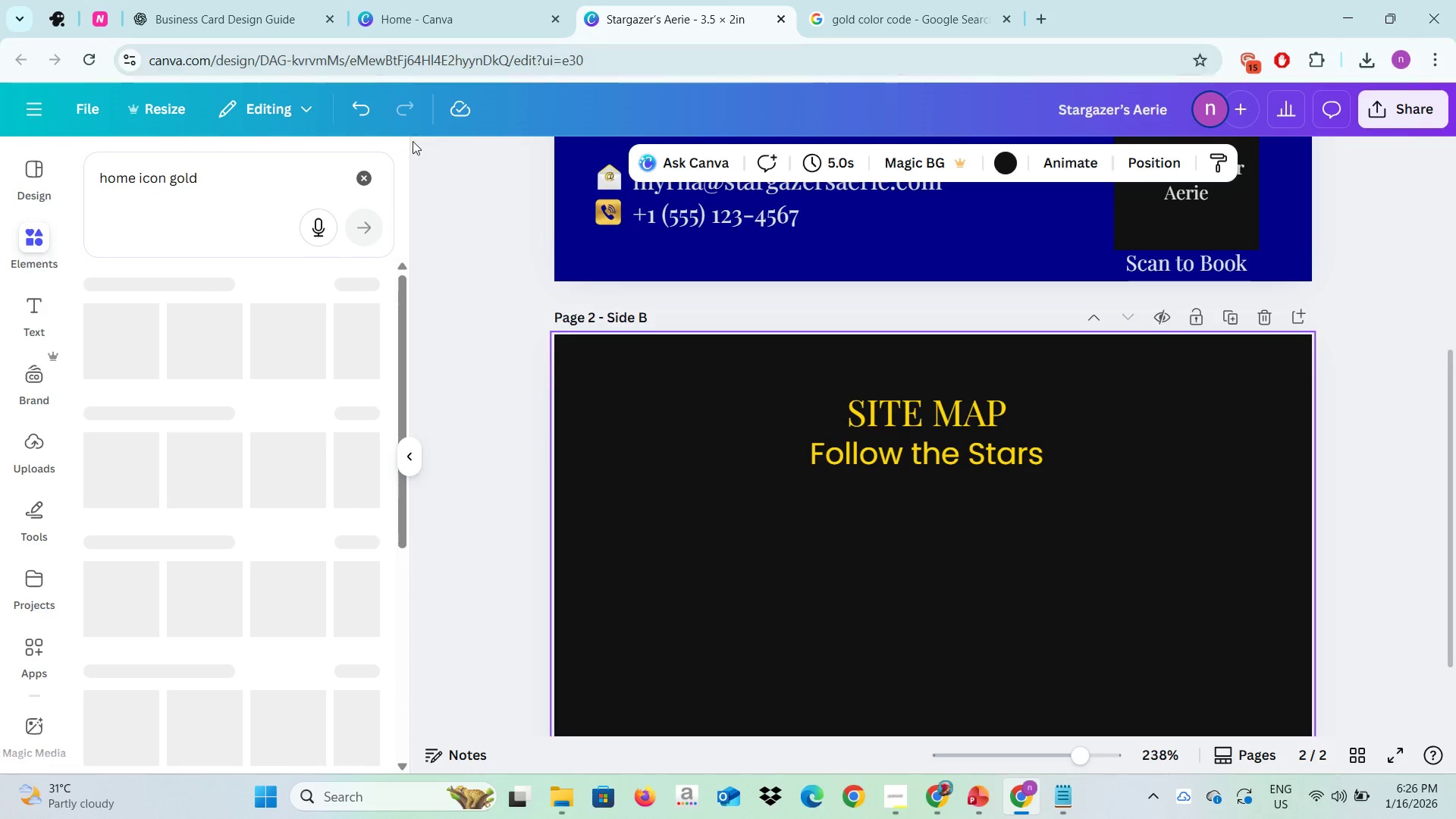 
key(Alt+AltLeft)
 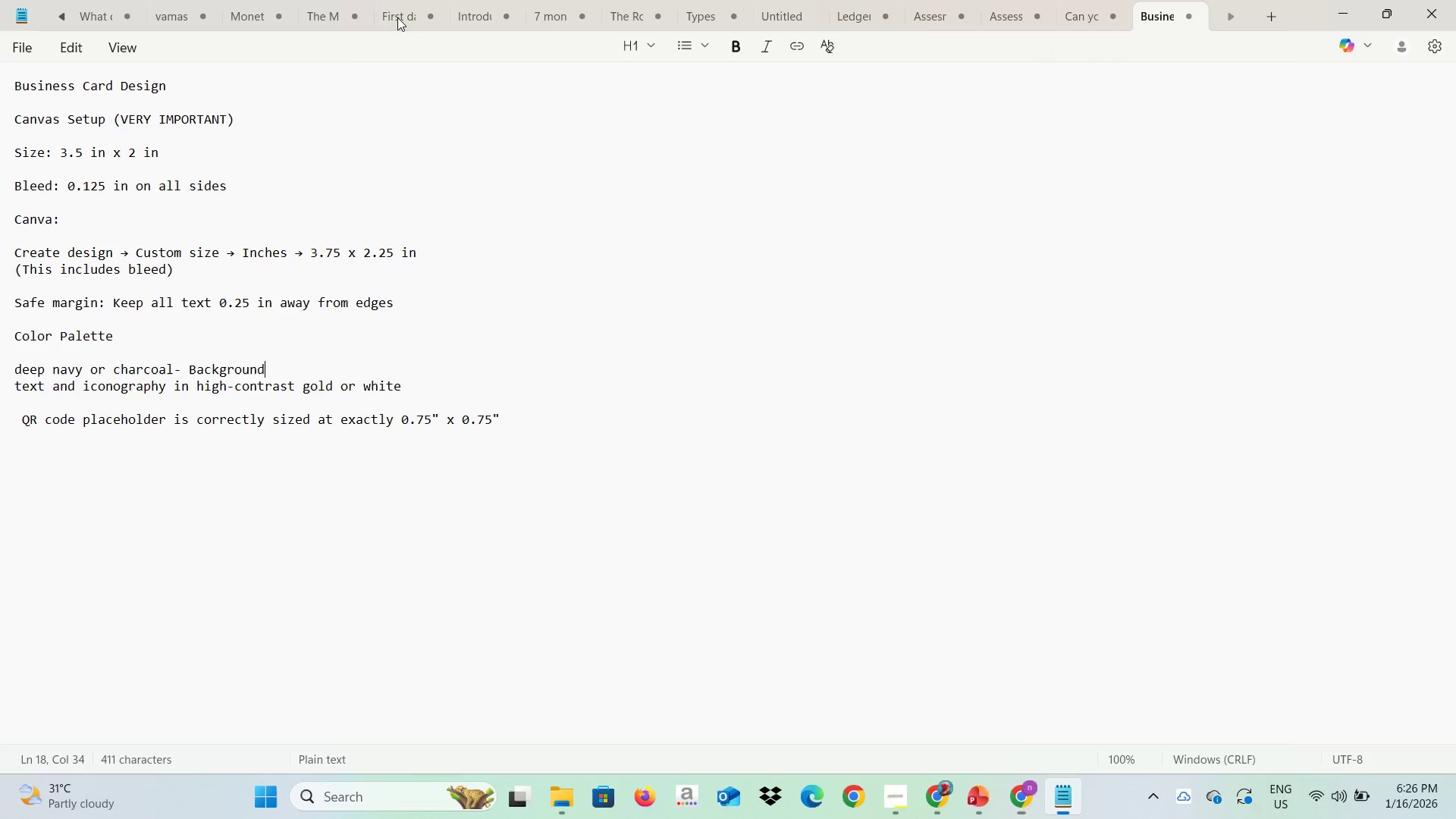 
key(Alt+Tab)
 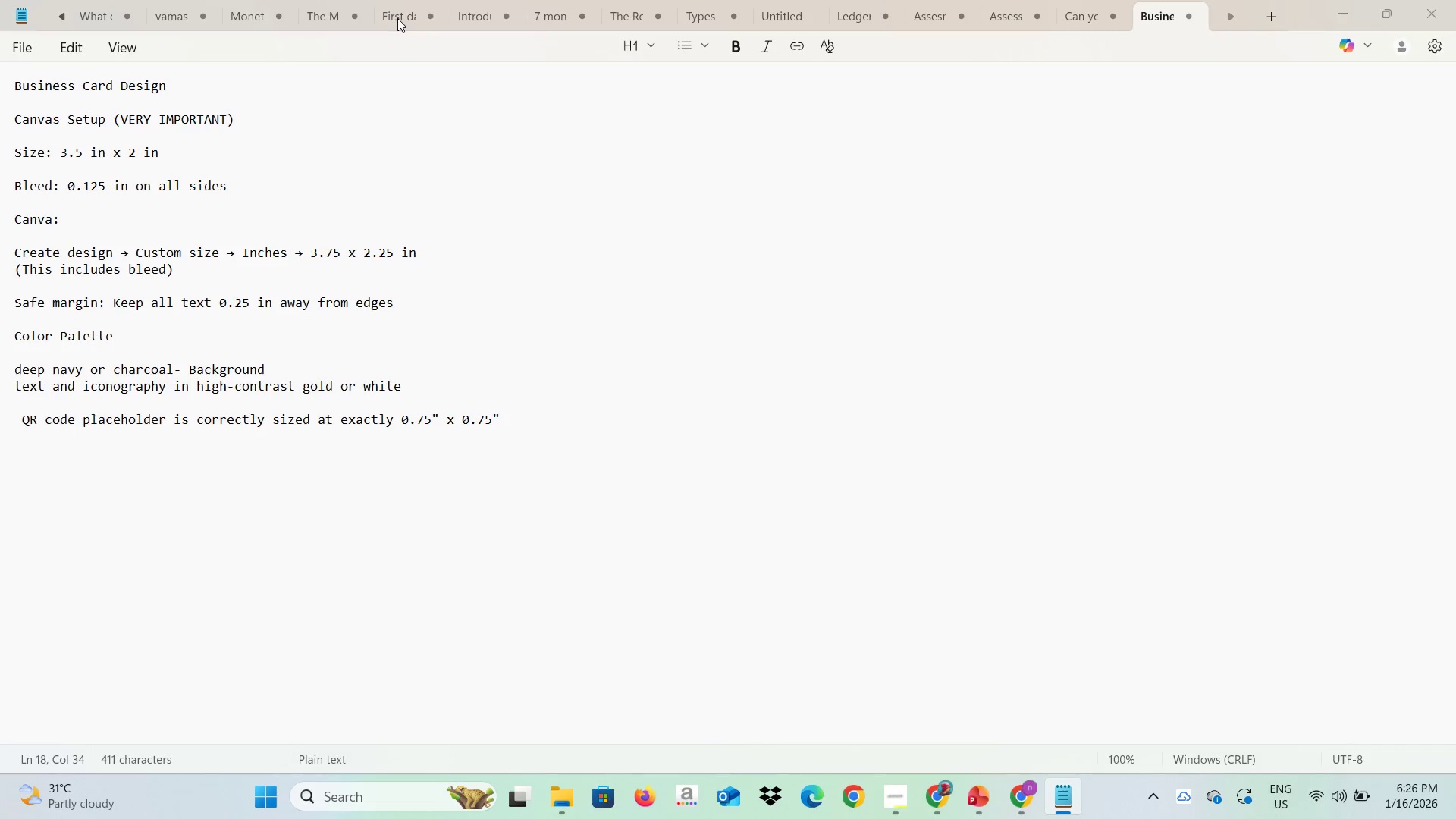 
key(Alt+Tab)
 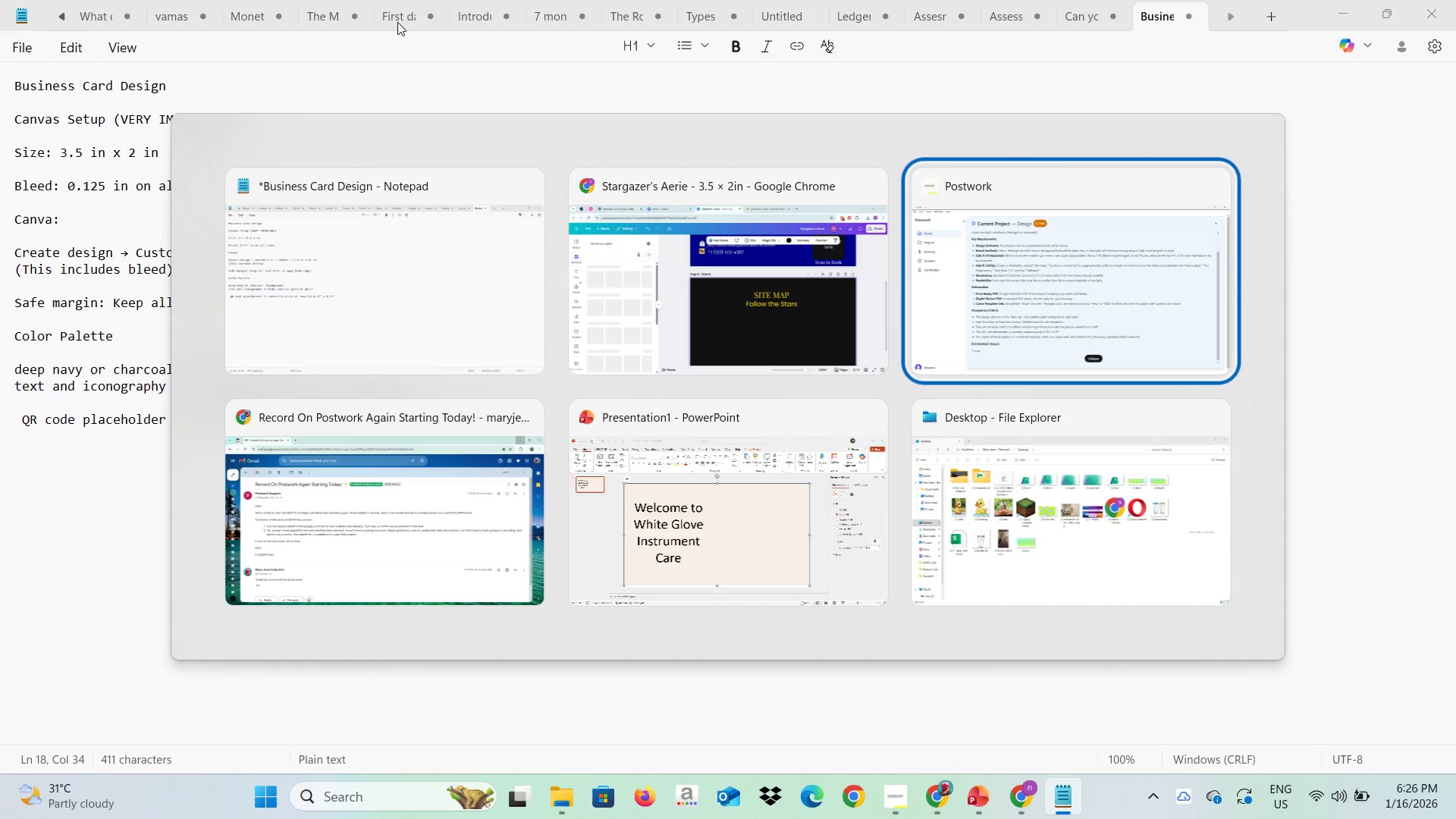 
key(Alt+Tab)